 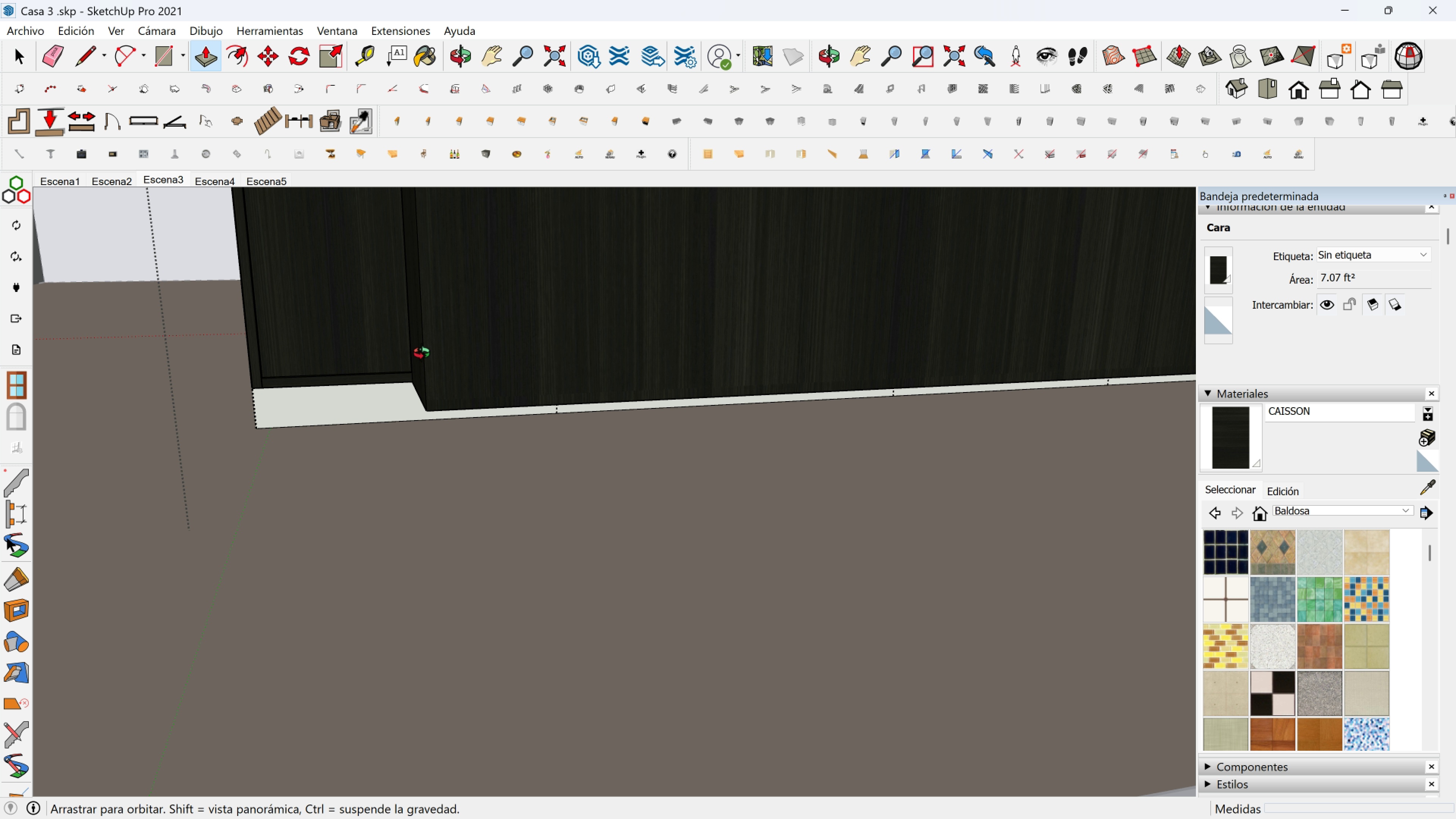 
scroll: coordinate [458, 325], scroll_direction: down, amount: 1.0
 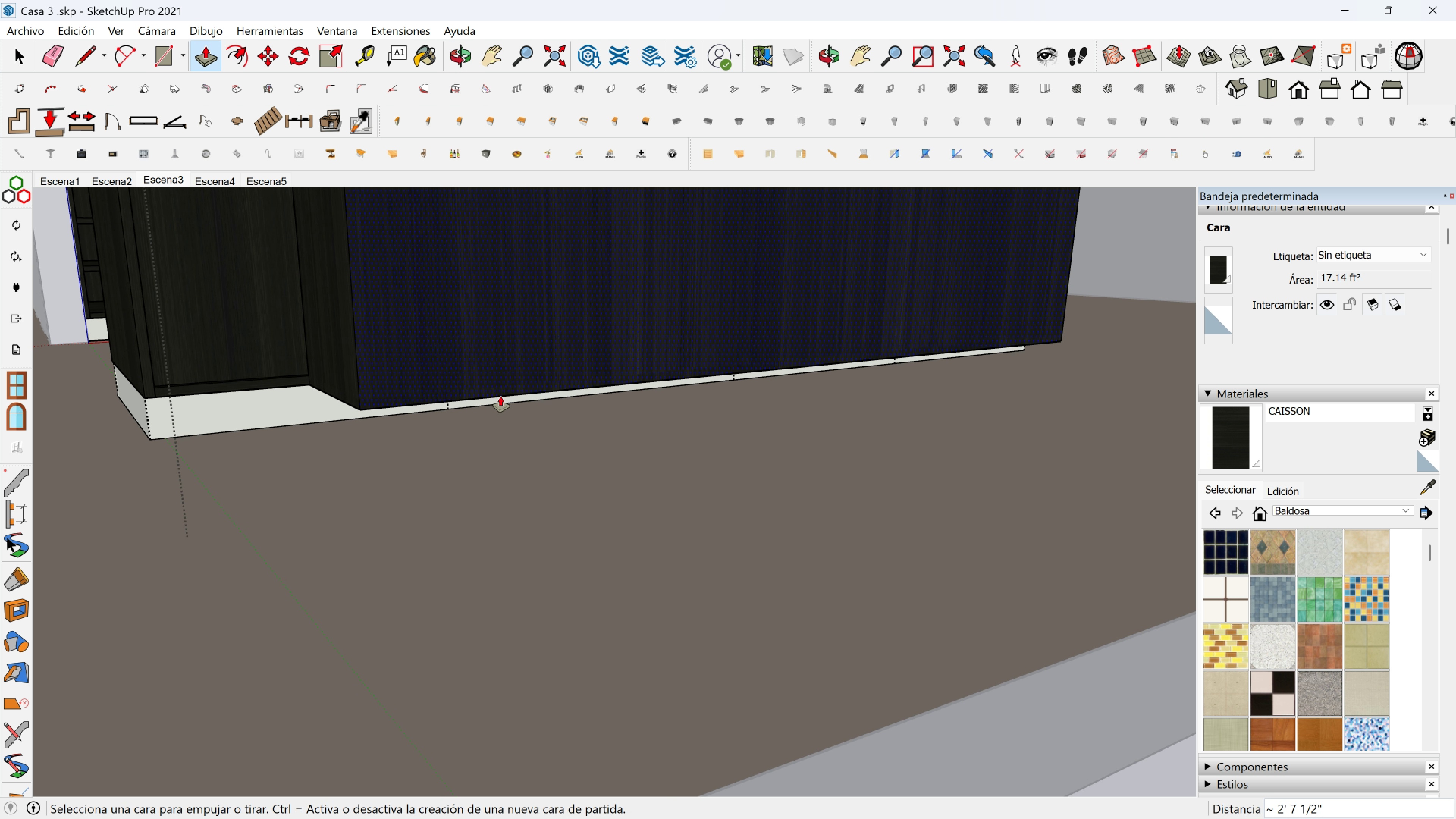 
scroll: coordinate [377, 386], scroll_direction: up, amount: 4.0
 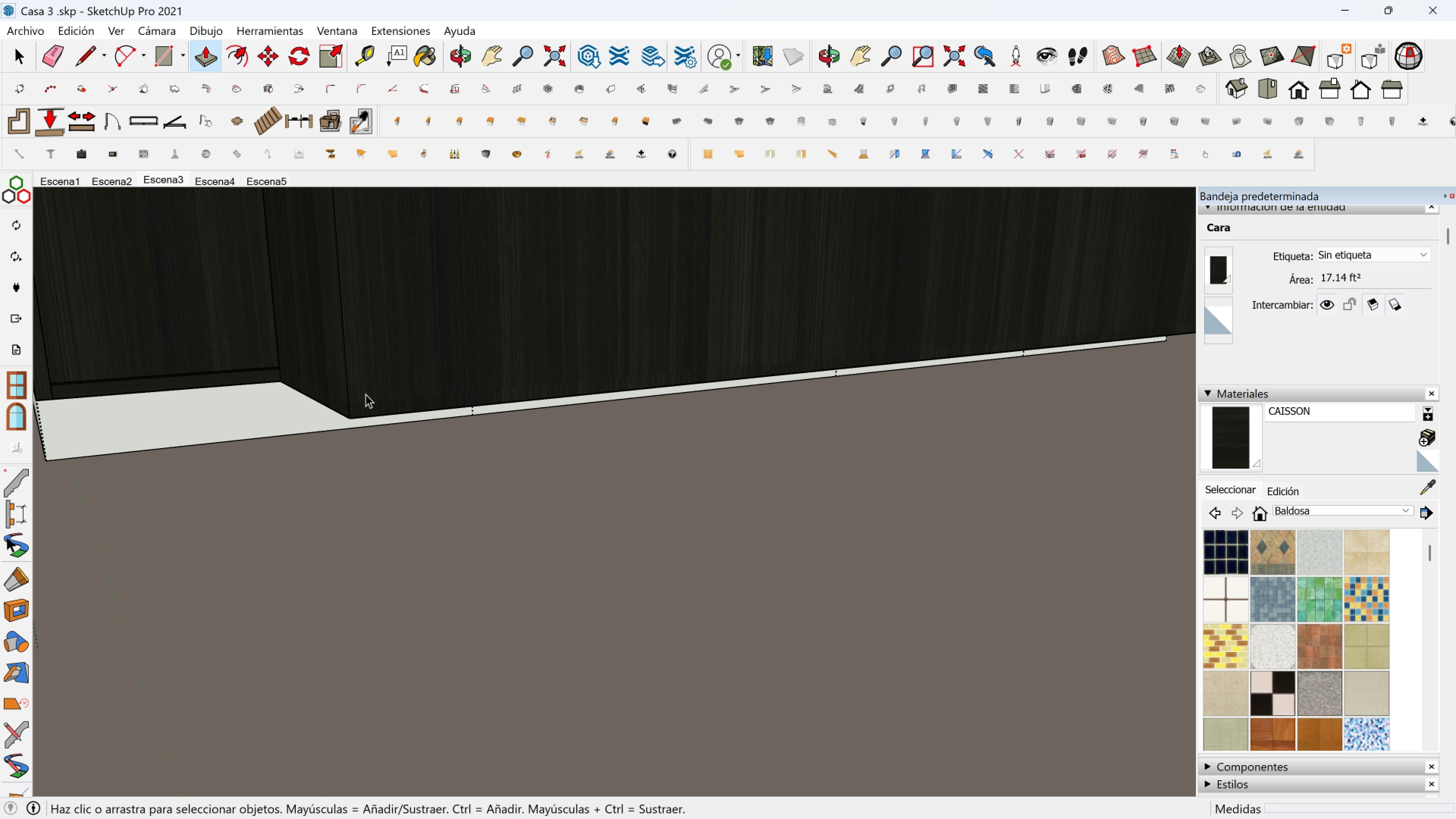 
key(Space)
 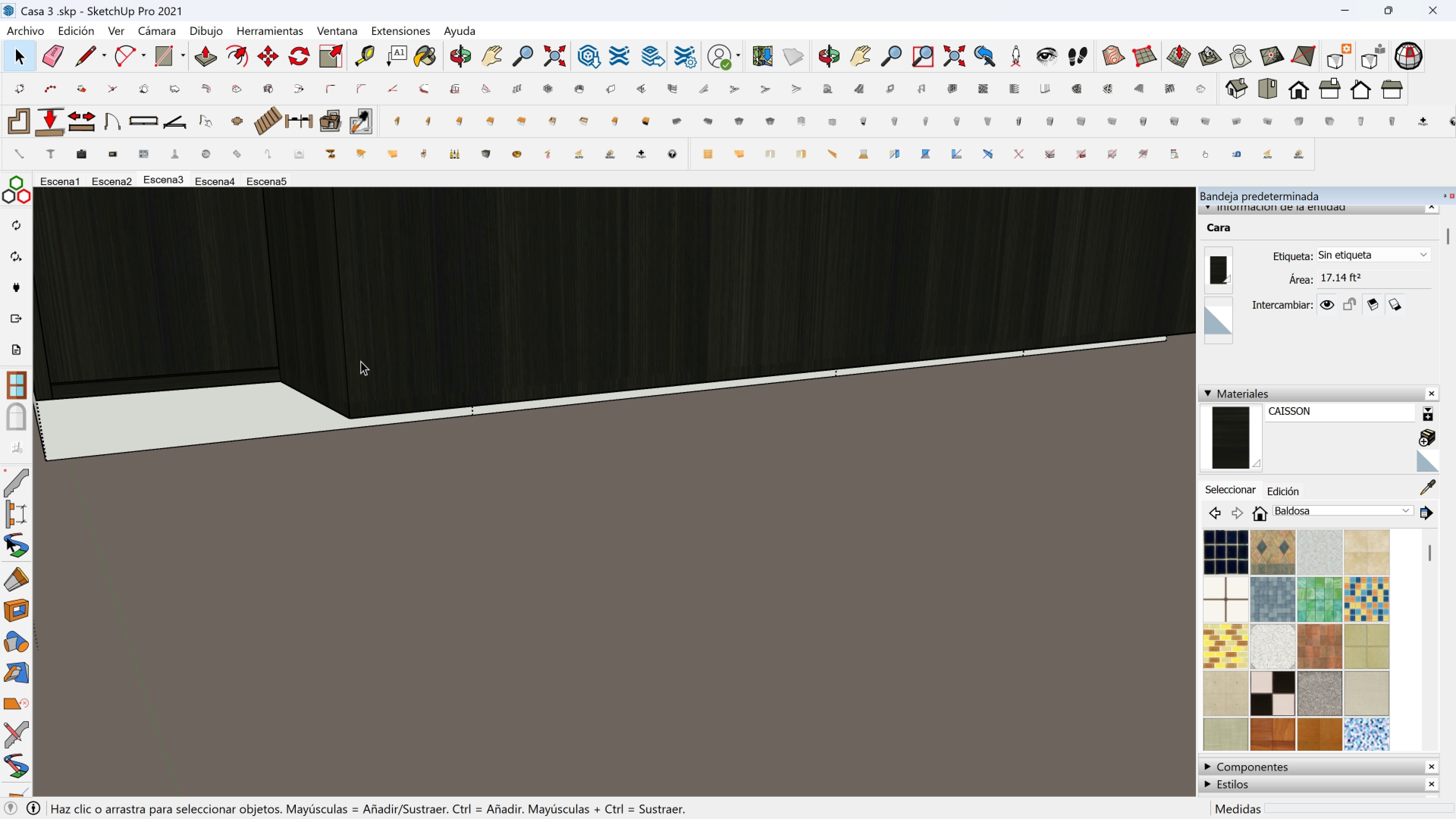 
key(Shift+ShiftLeft)
 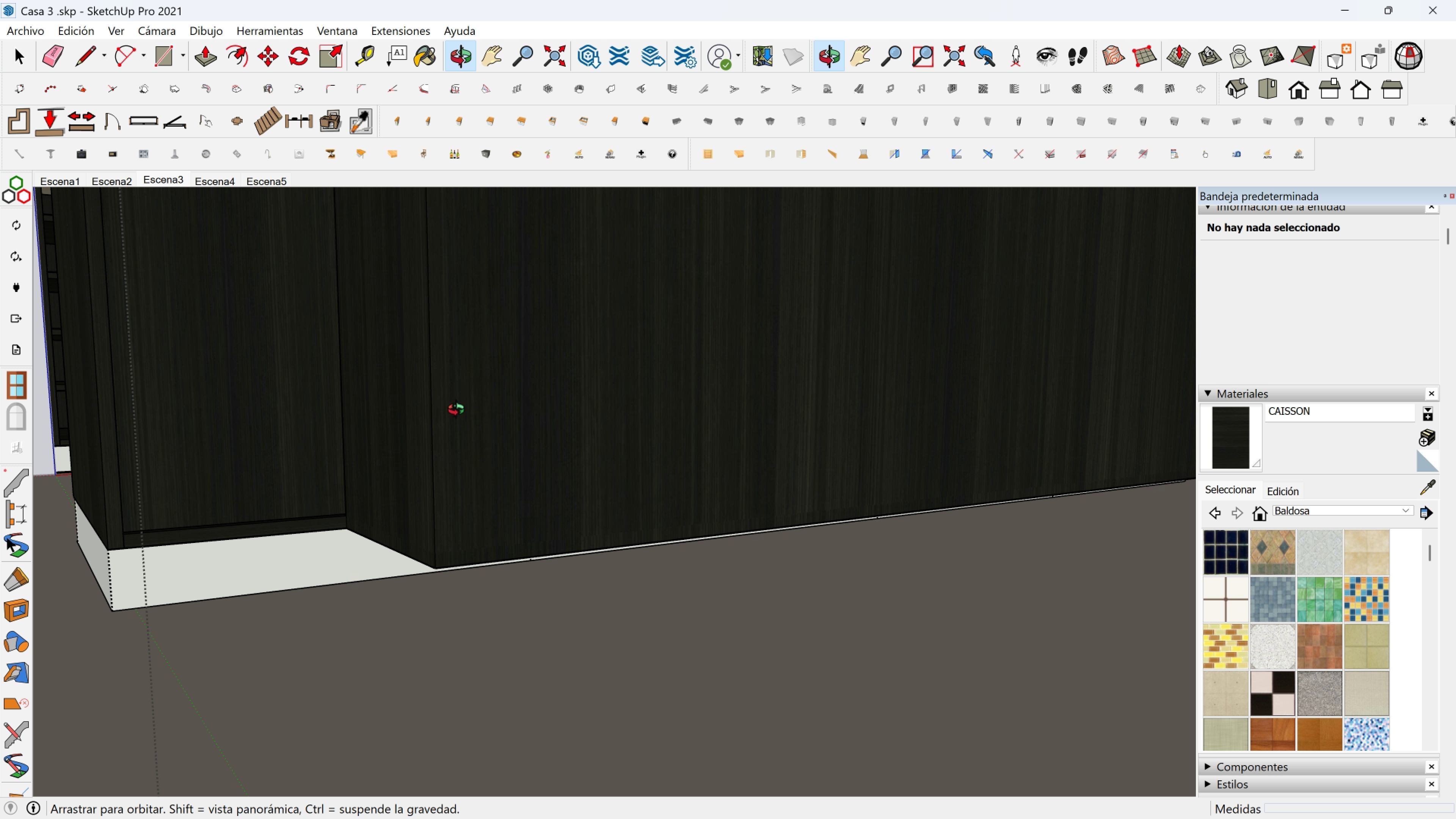 
scroll: coordinate [392, 520], scroll_direction: up, amount: 3.0
 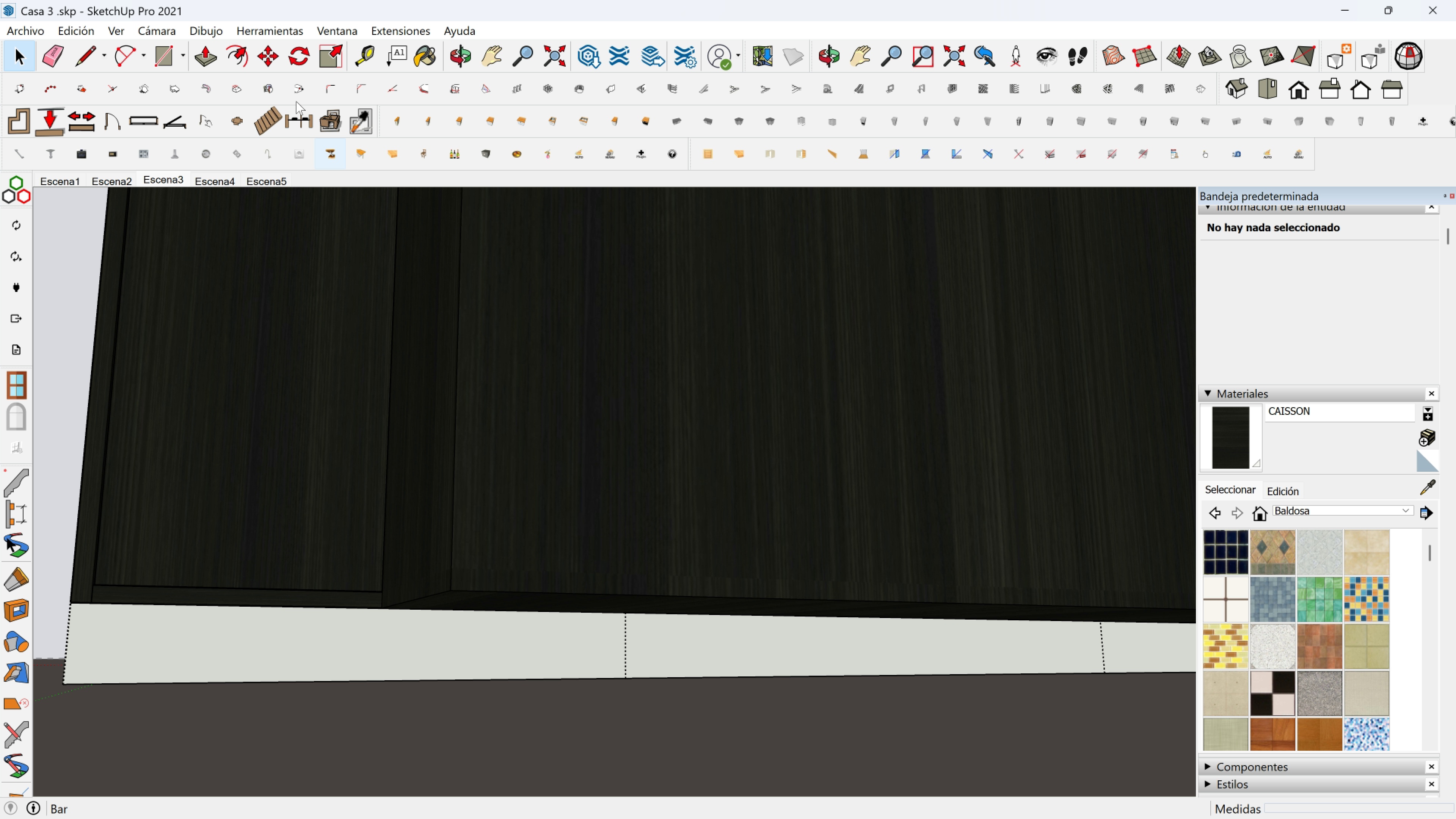 
left_click([191, 56])
 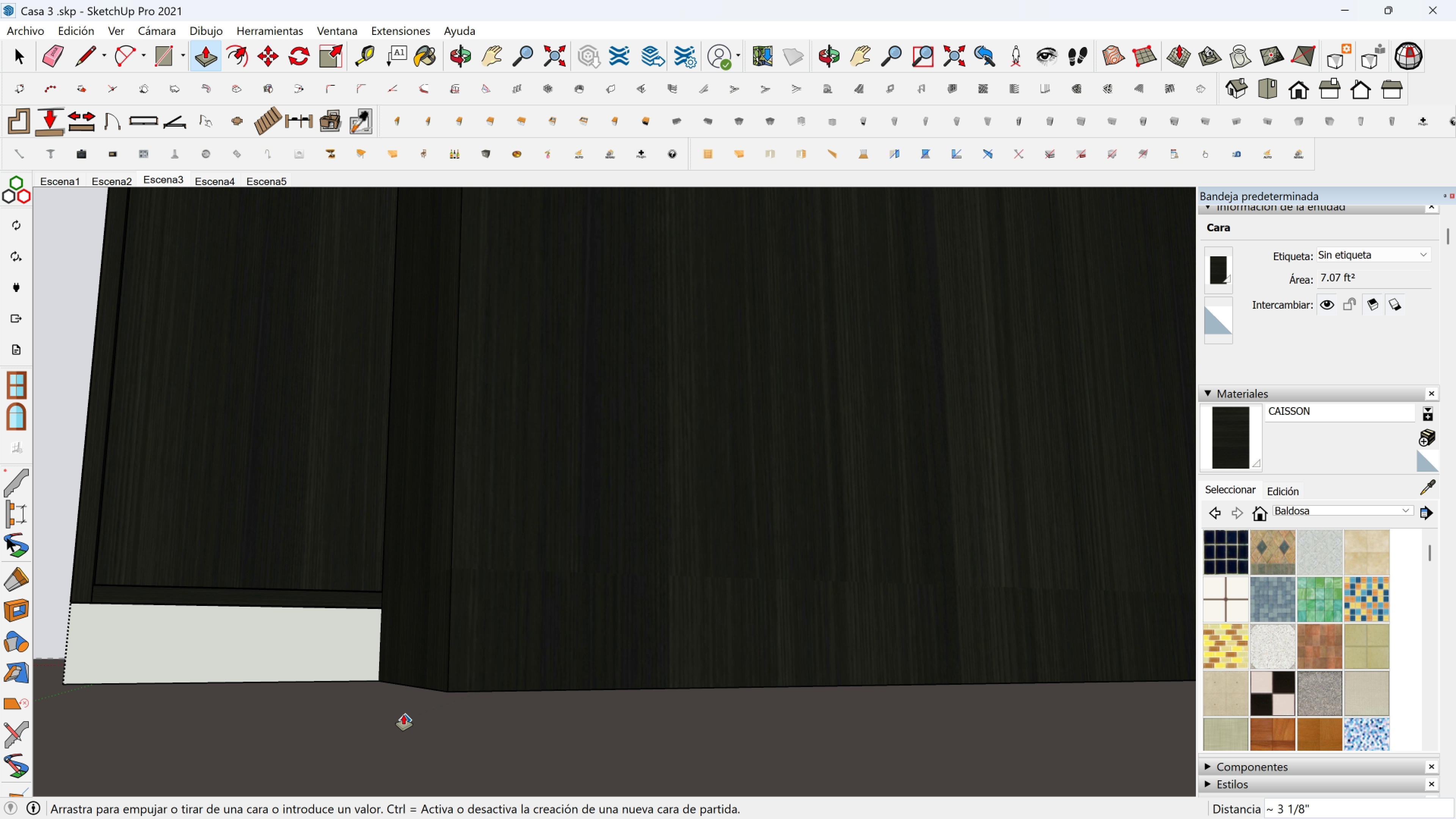 
left_click([403, 710])
 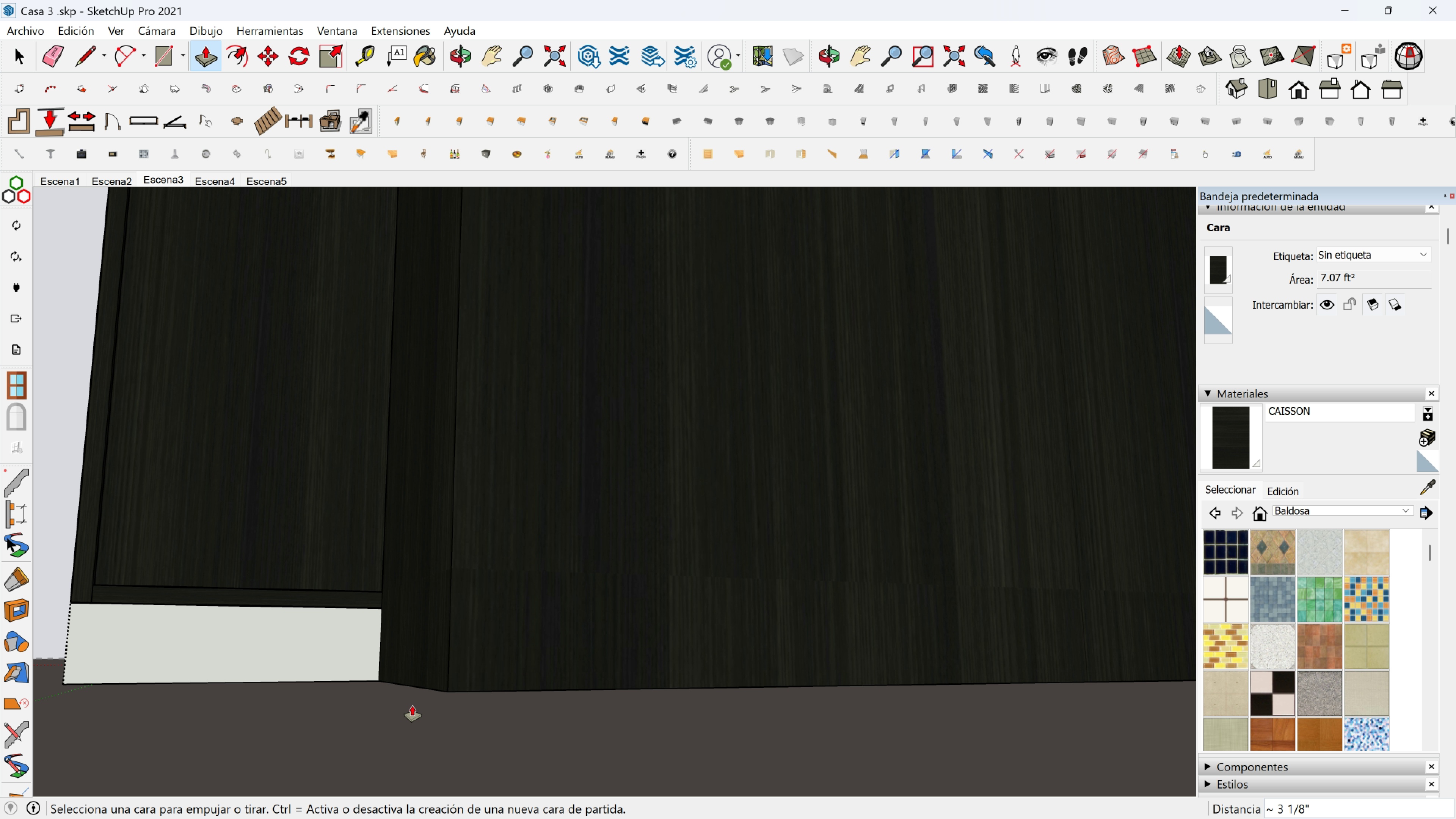 
key(Space)
 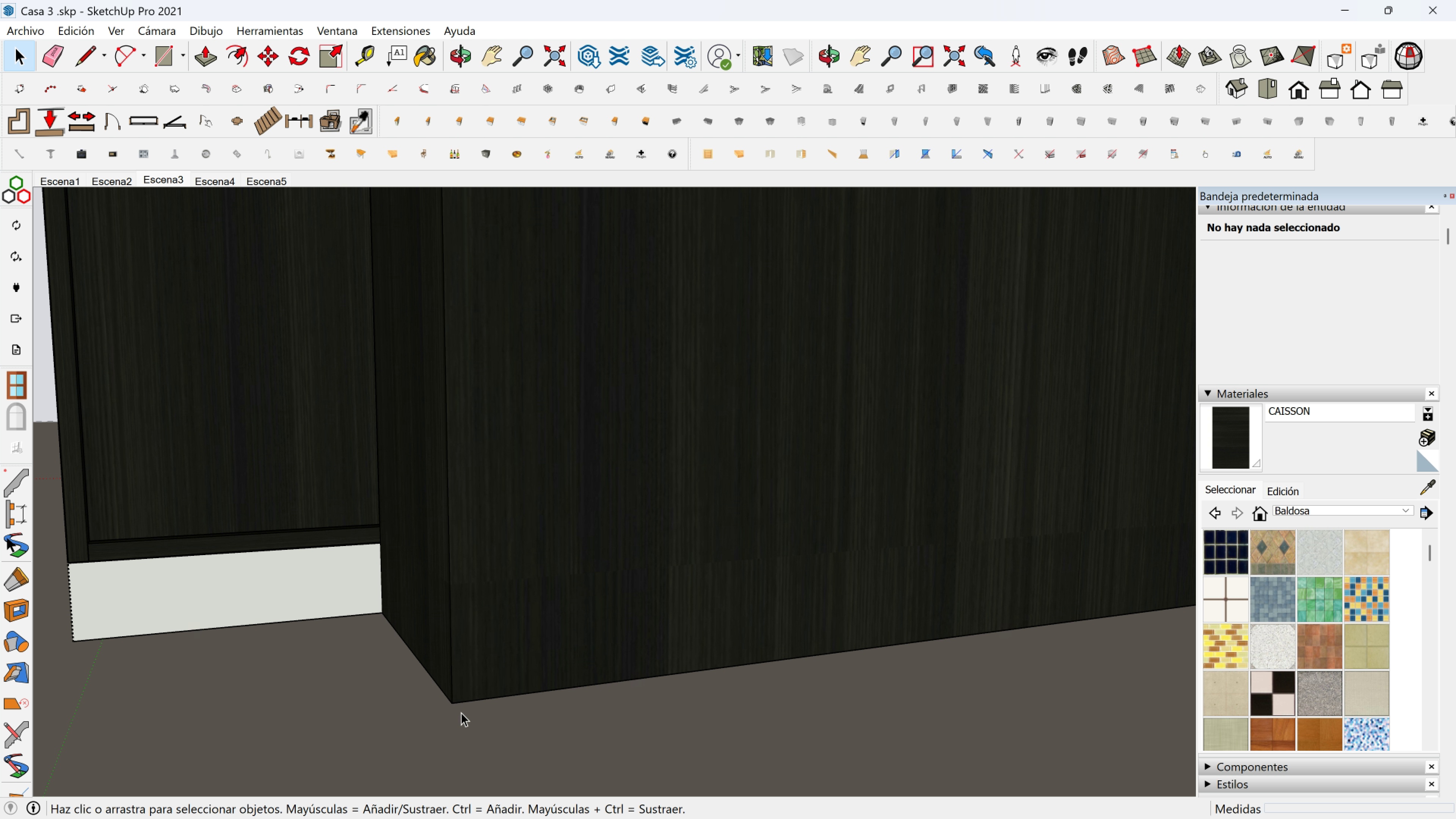 
left_click([469, 701])